 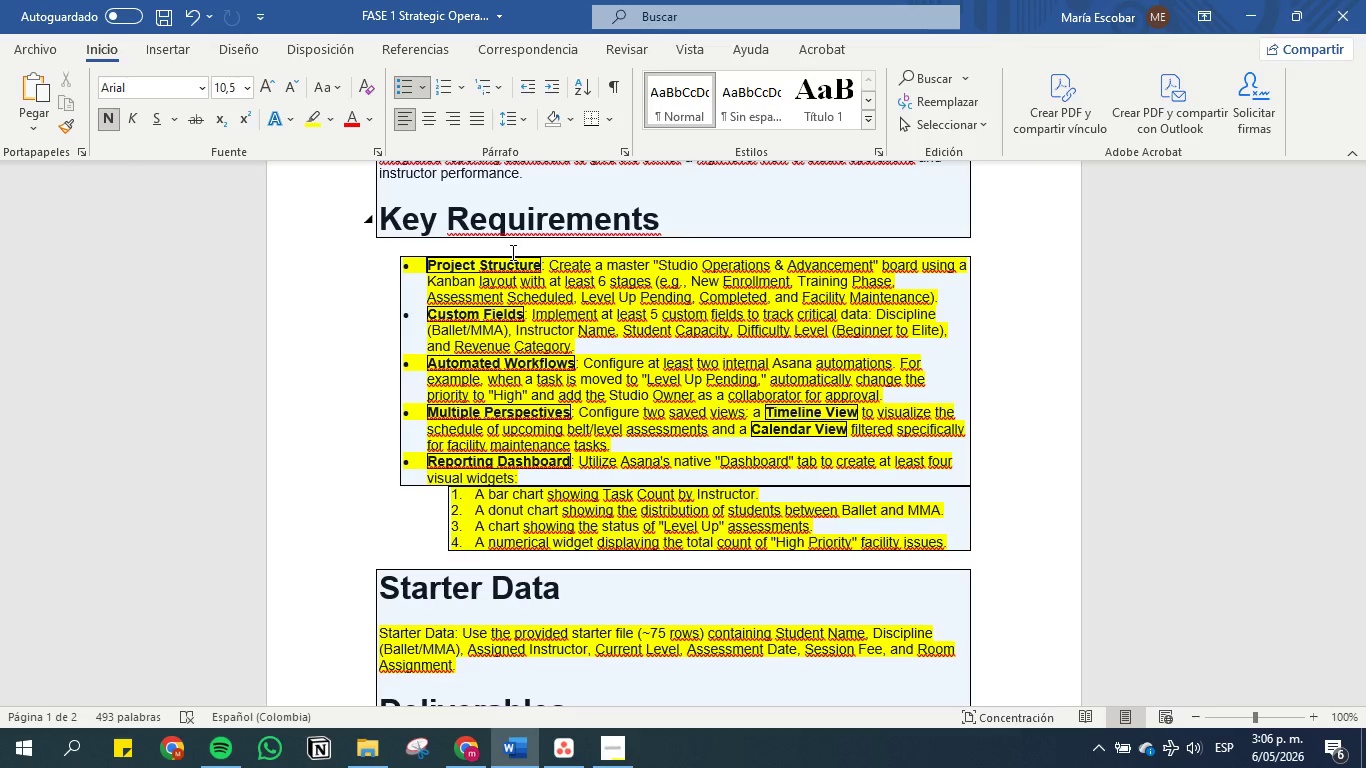 
scroll: coordinate [570, 359], scroll_direction: down, amount: 1.0
 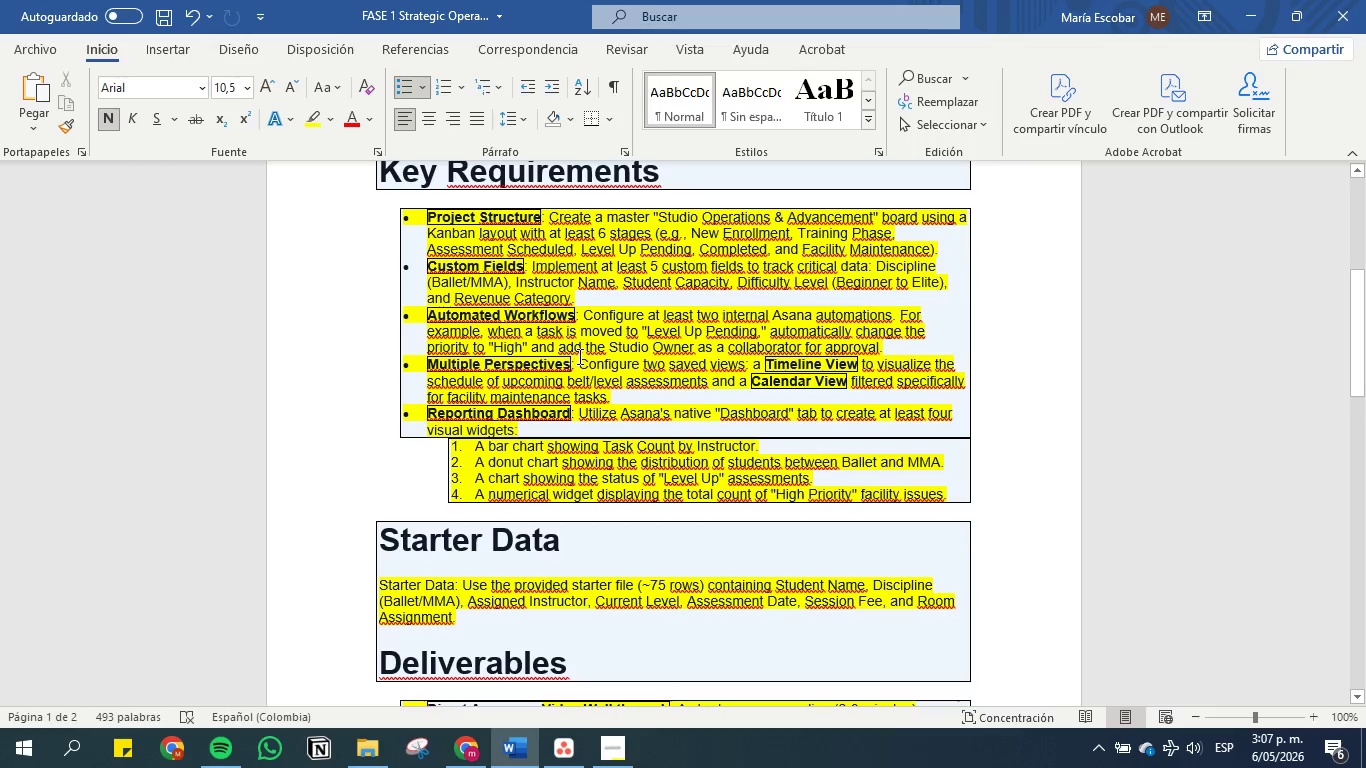 
left_click([579, 354])
 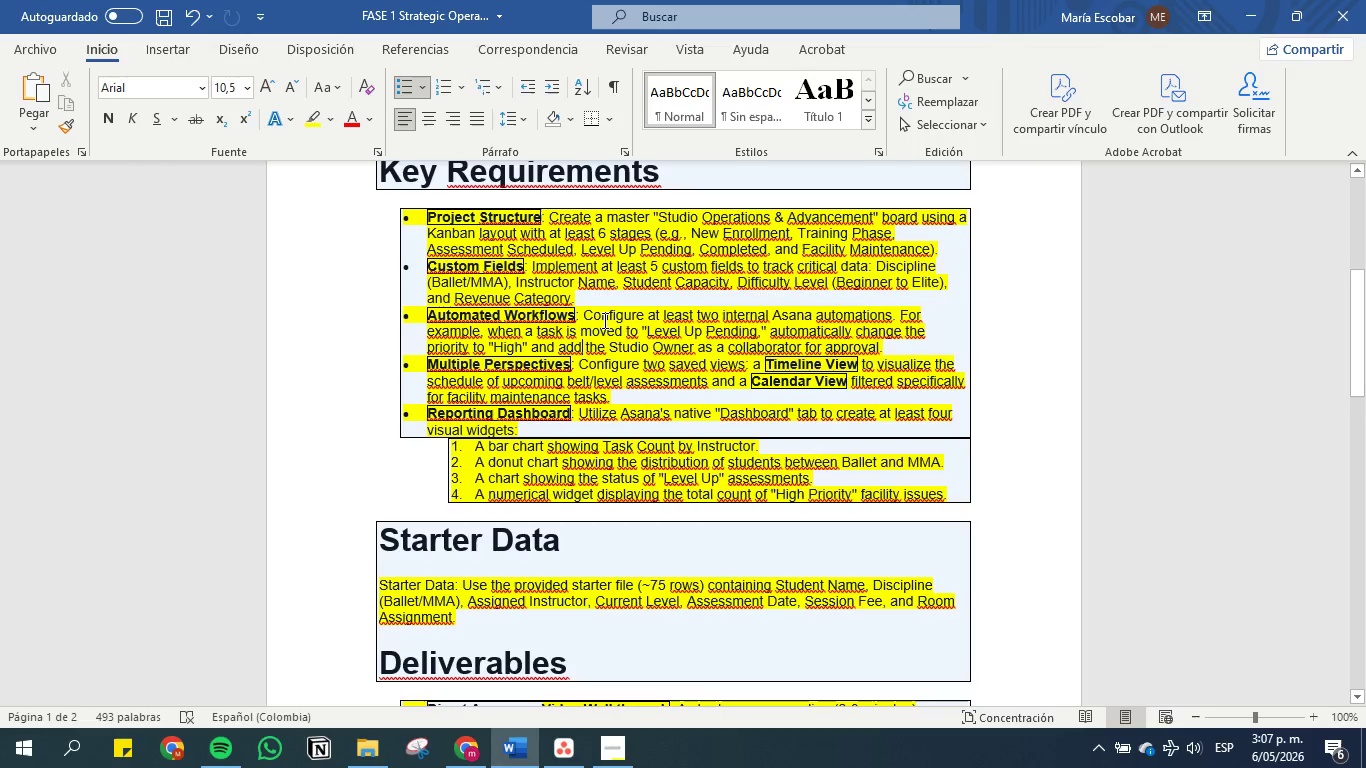 
double_click([605, 319])
 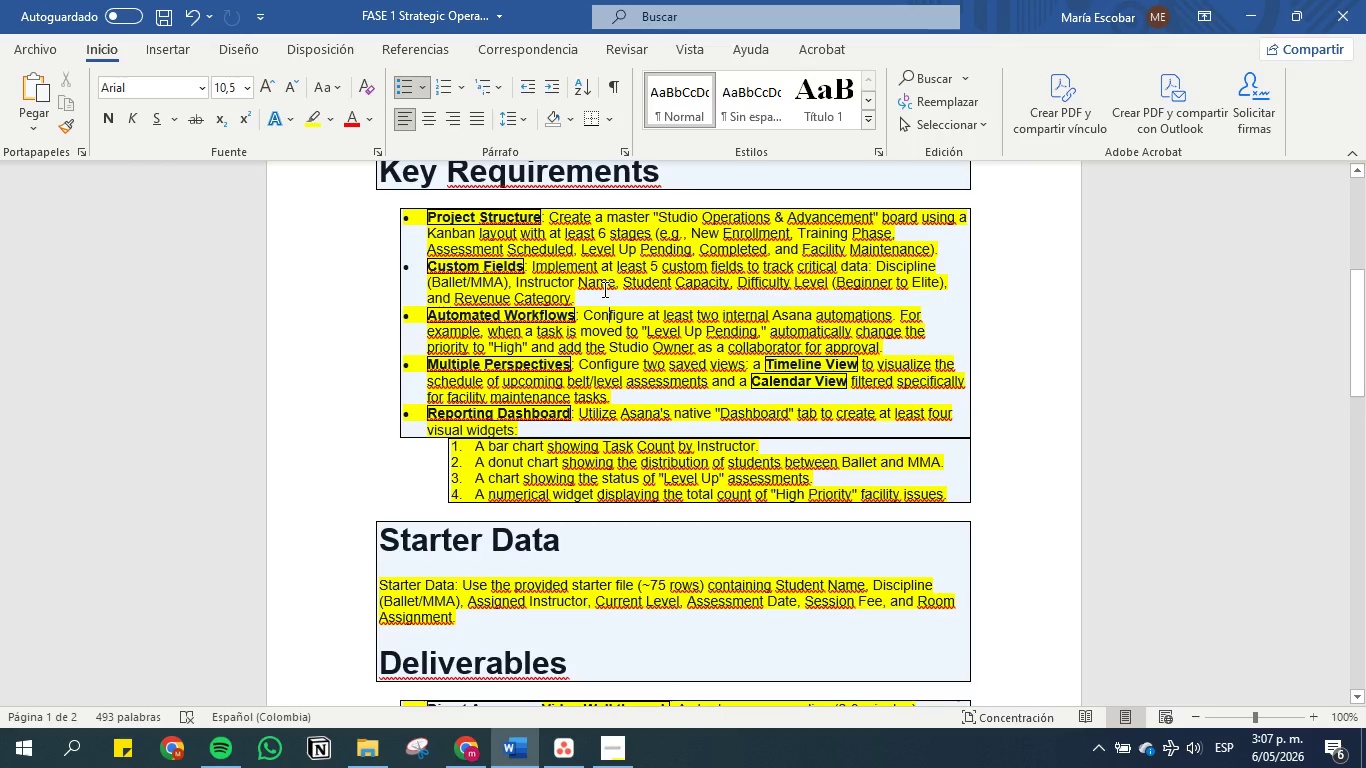 